 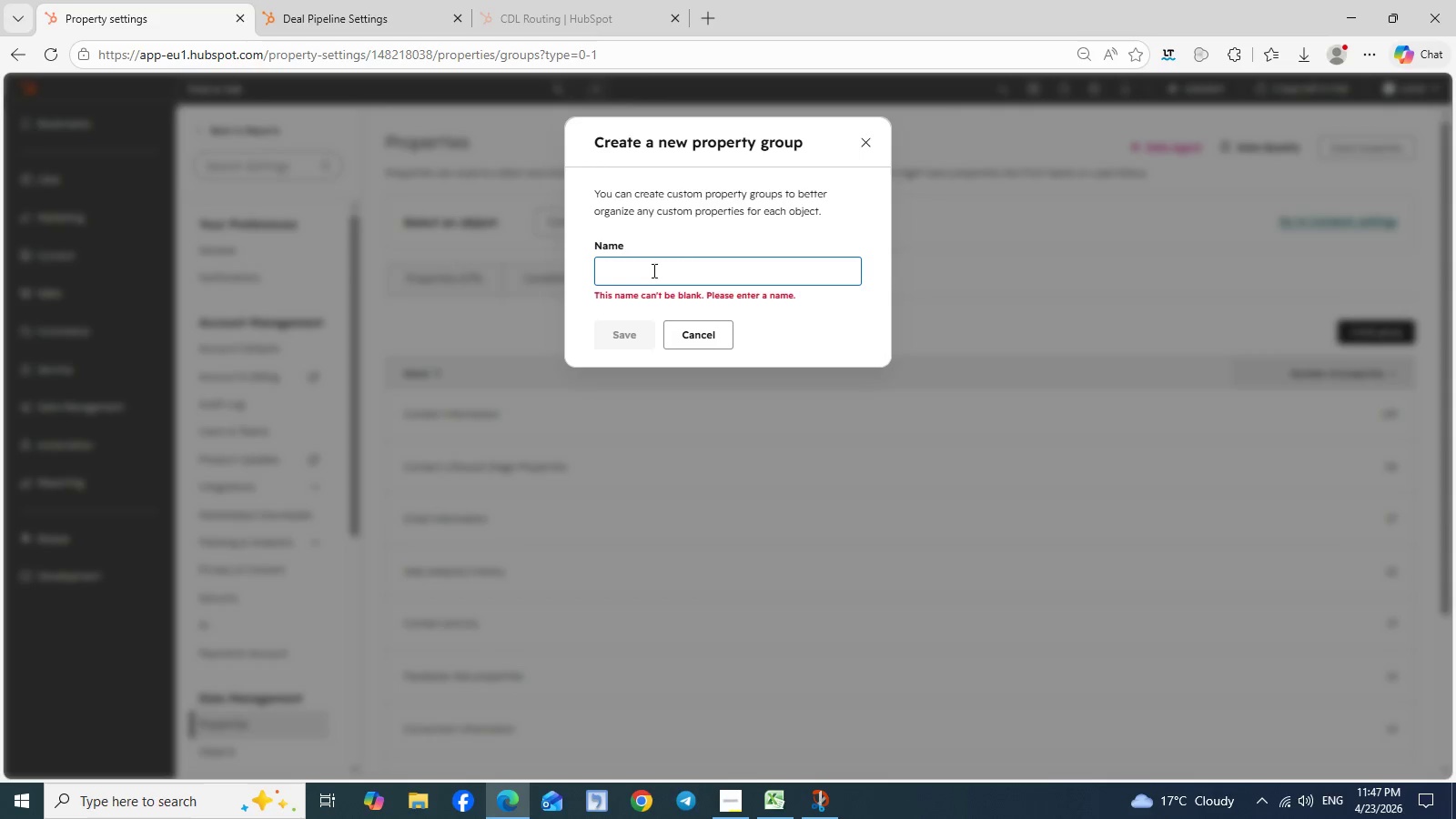 
type(CDL )
 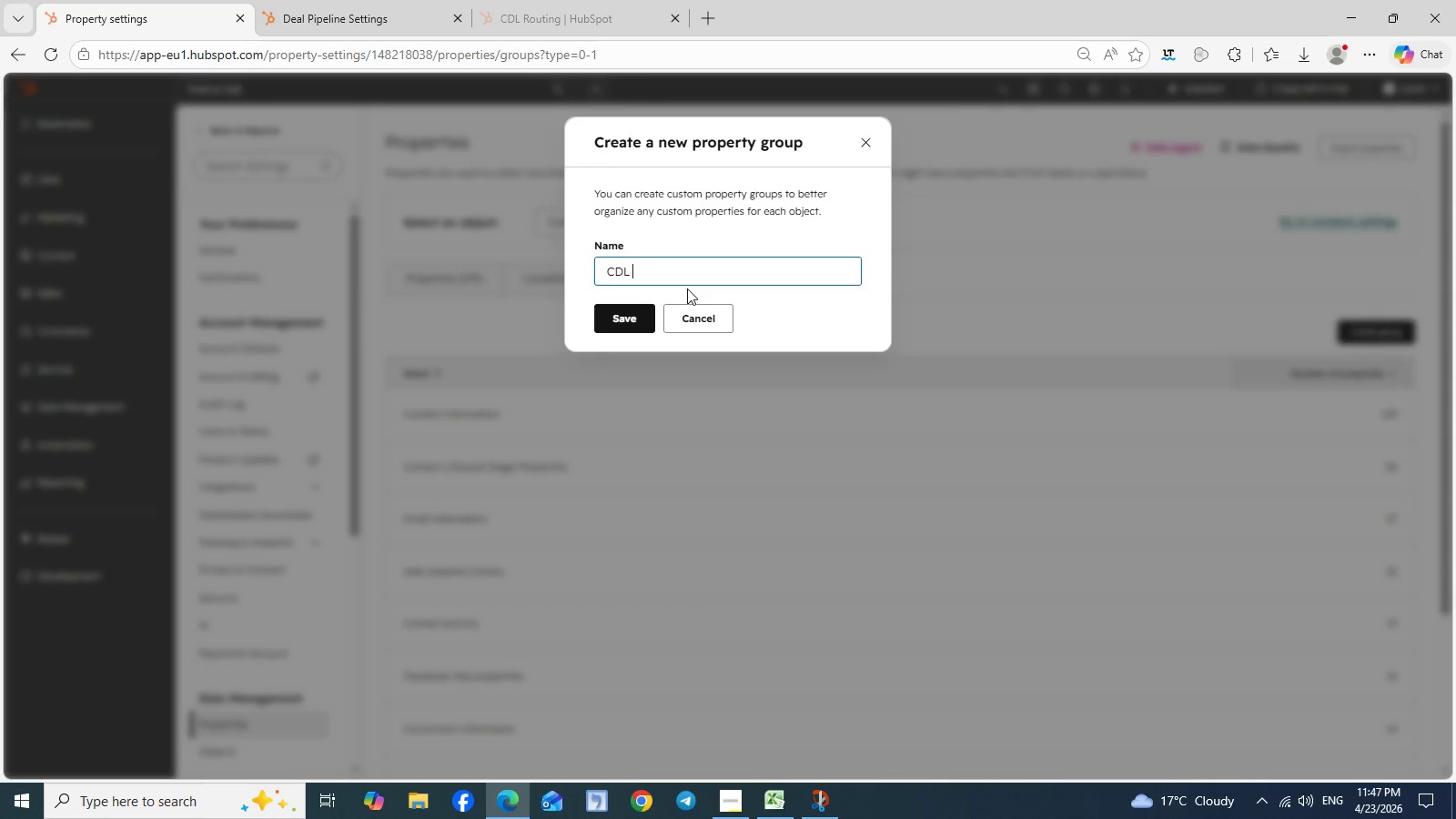 
type(Journey)
 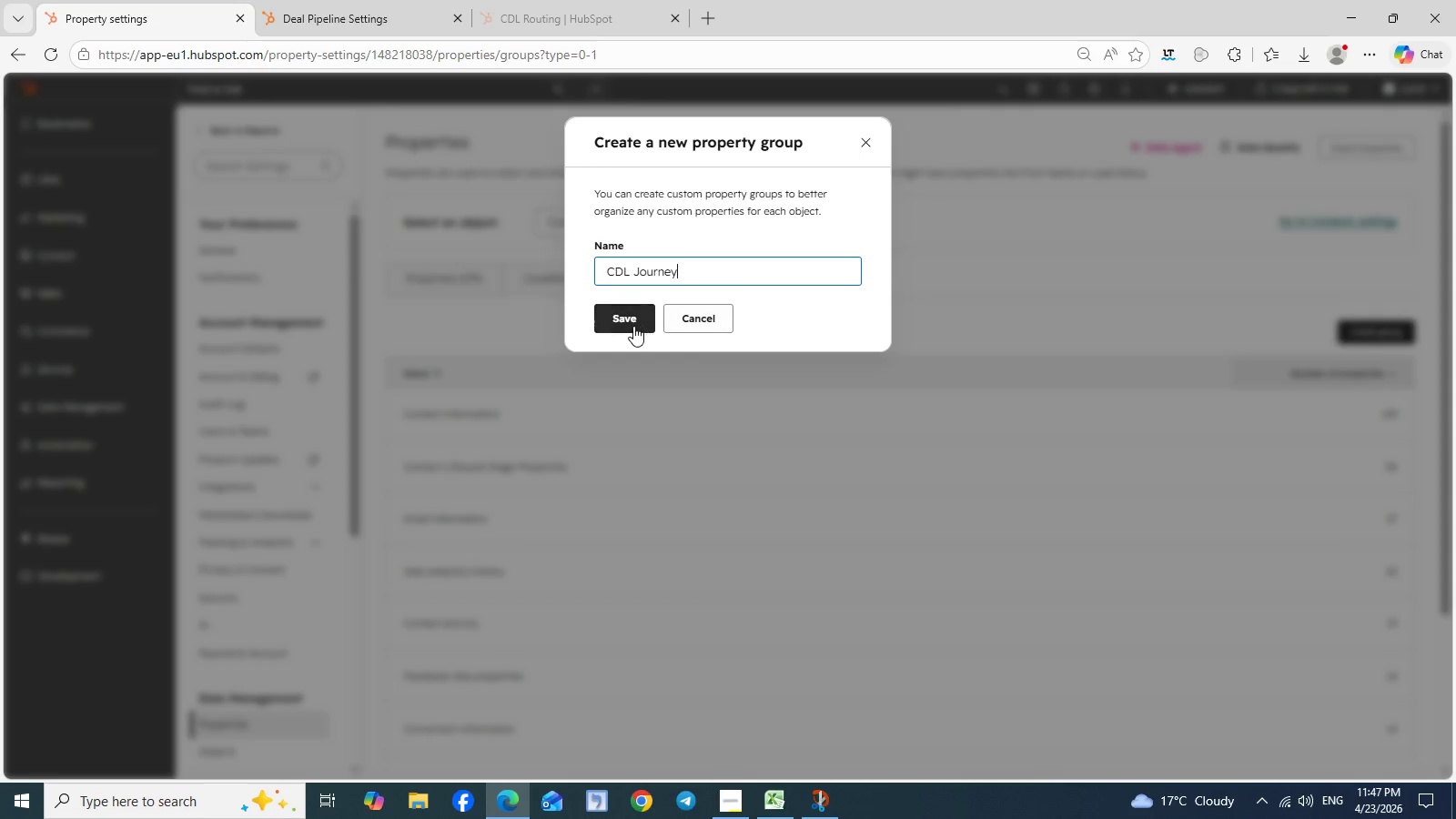 
left_click([629, 324])
 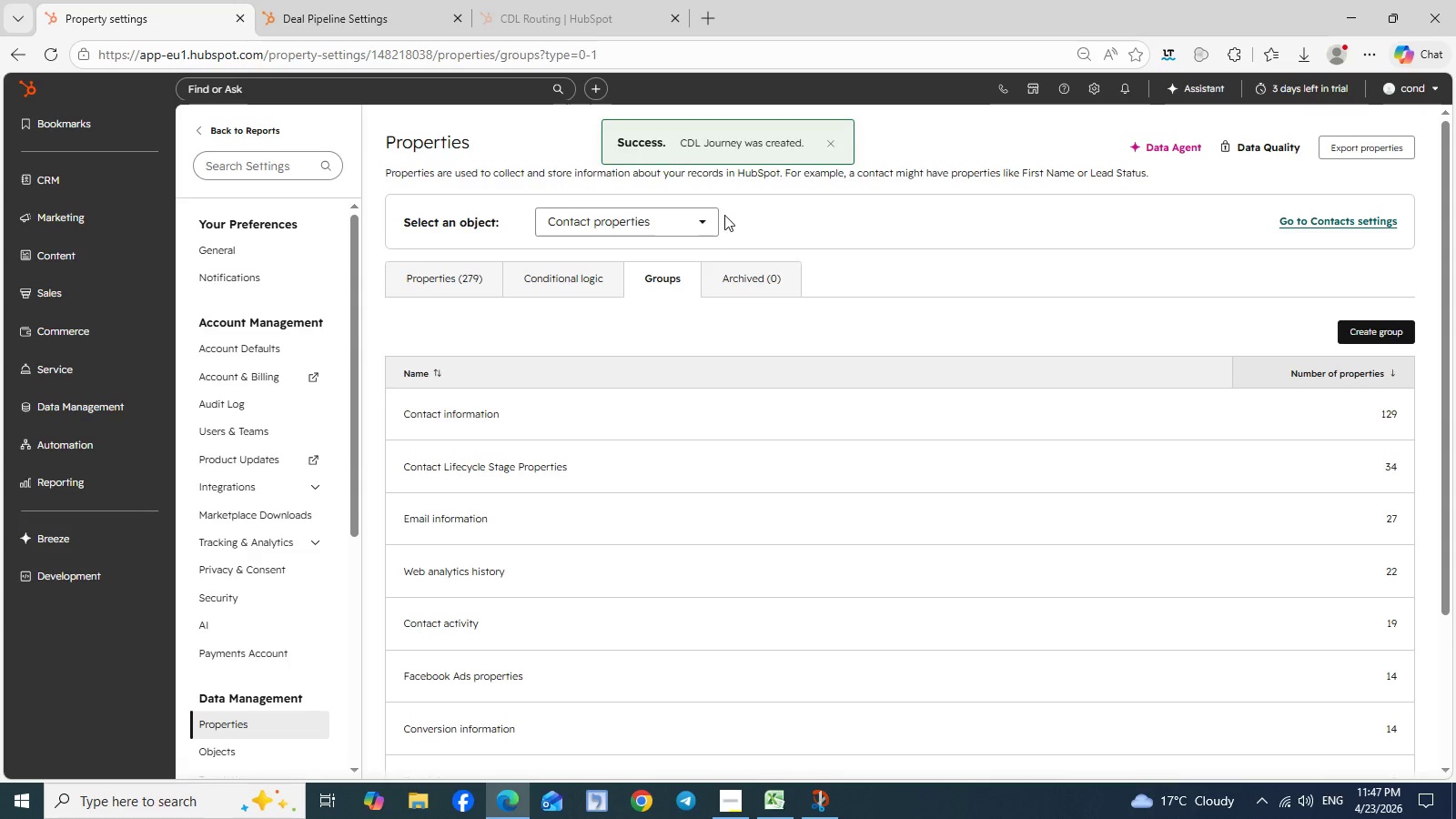 
left_click([718, 149])
 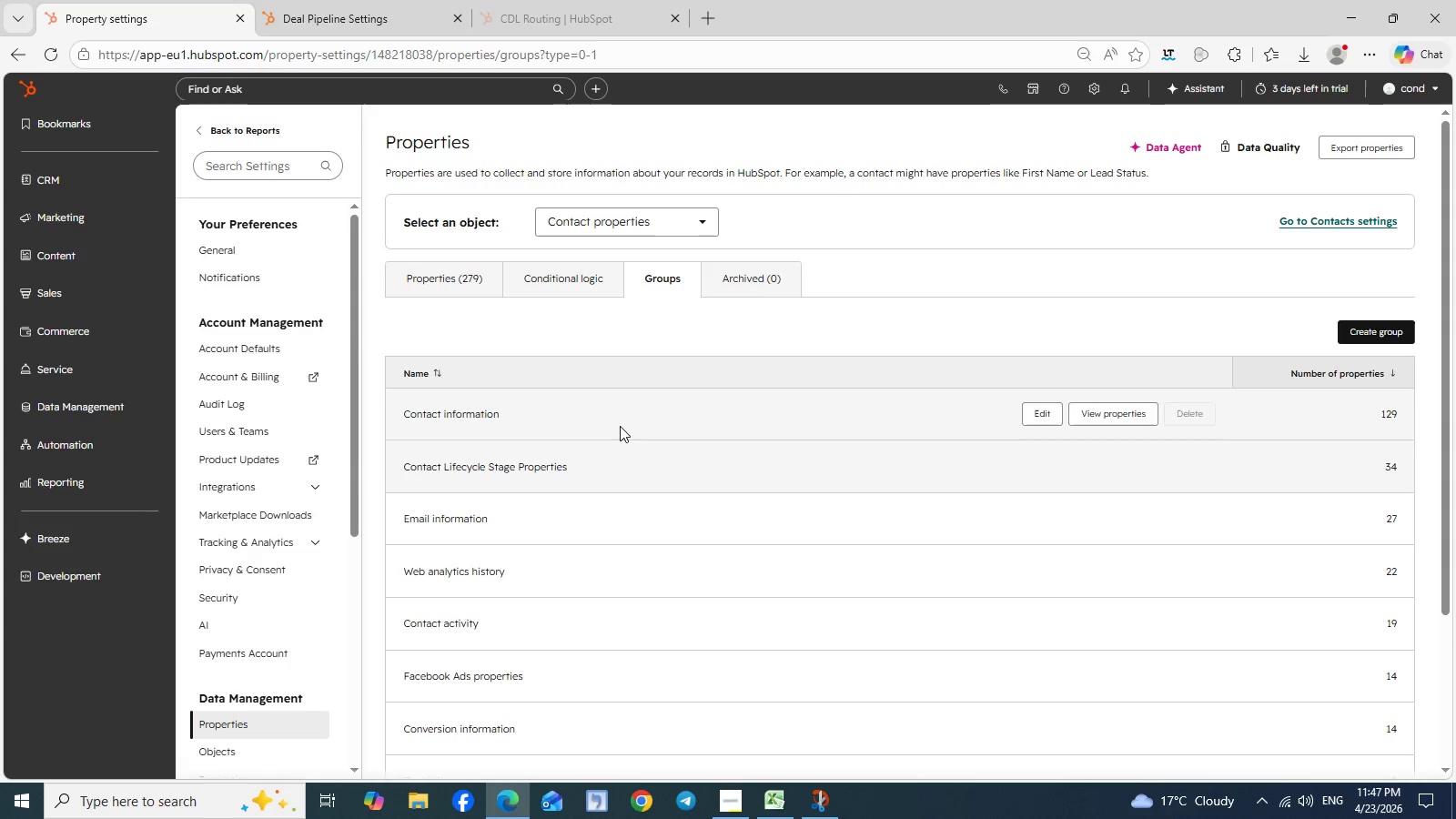 
wait(5.94)
 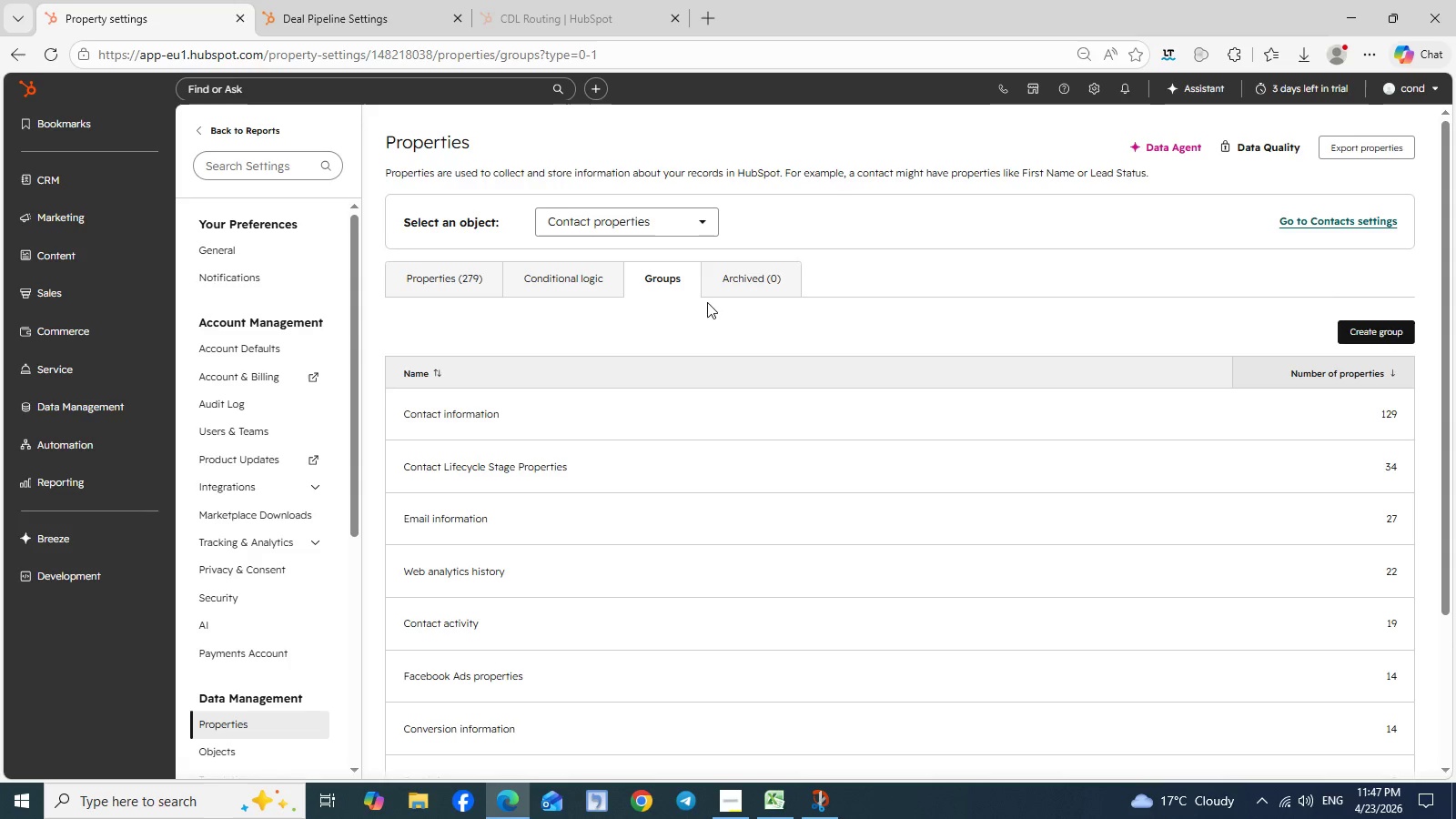 
scroll: coordinate [655, 622], scroll_direction: none, amount: 0.0
 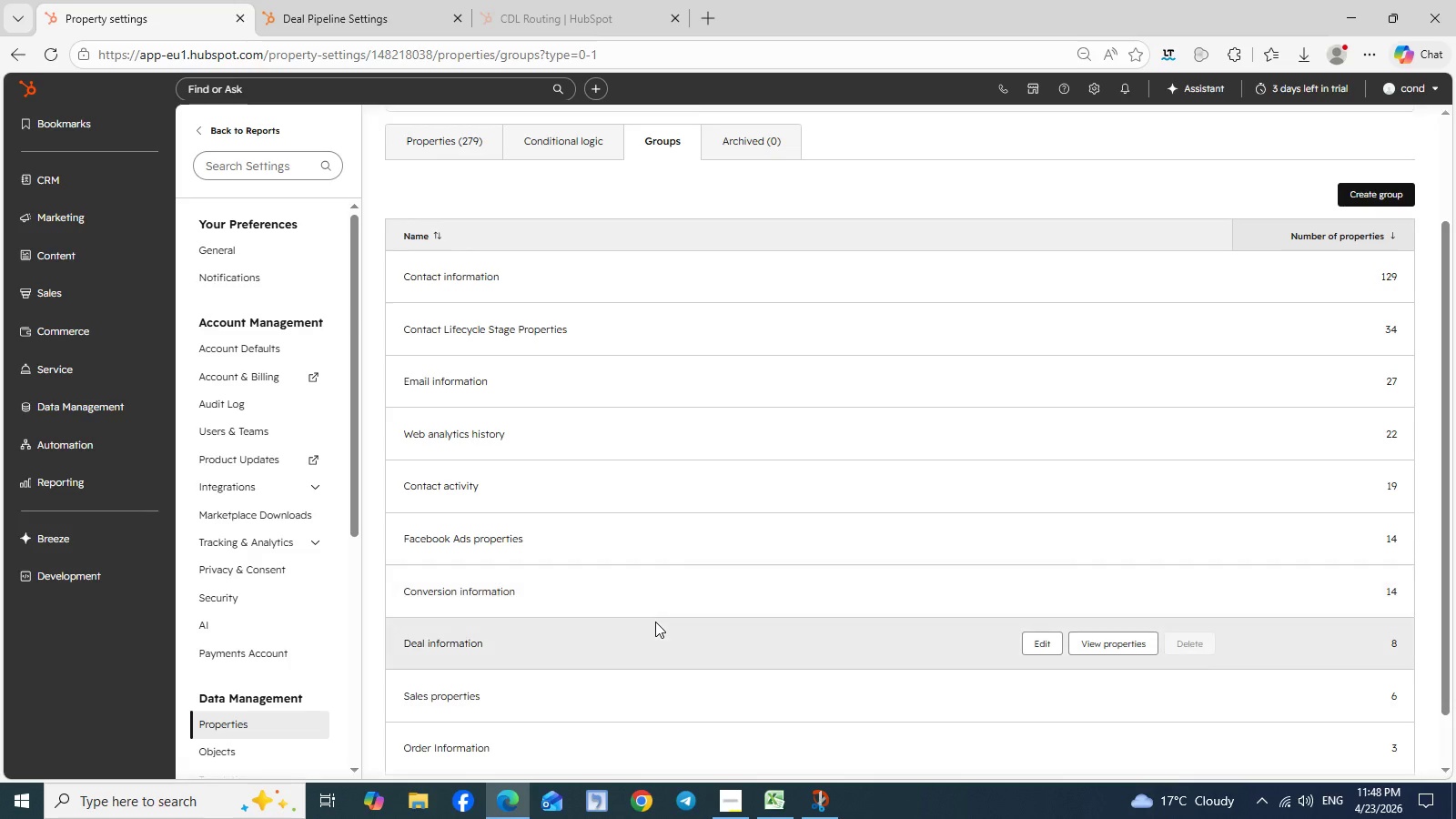 
scroll: coordinate [655, 622], scroll_direction: down, amount: 2.0
 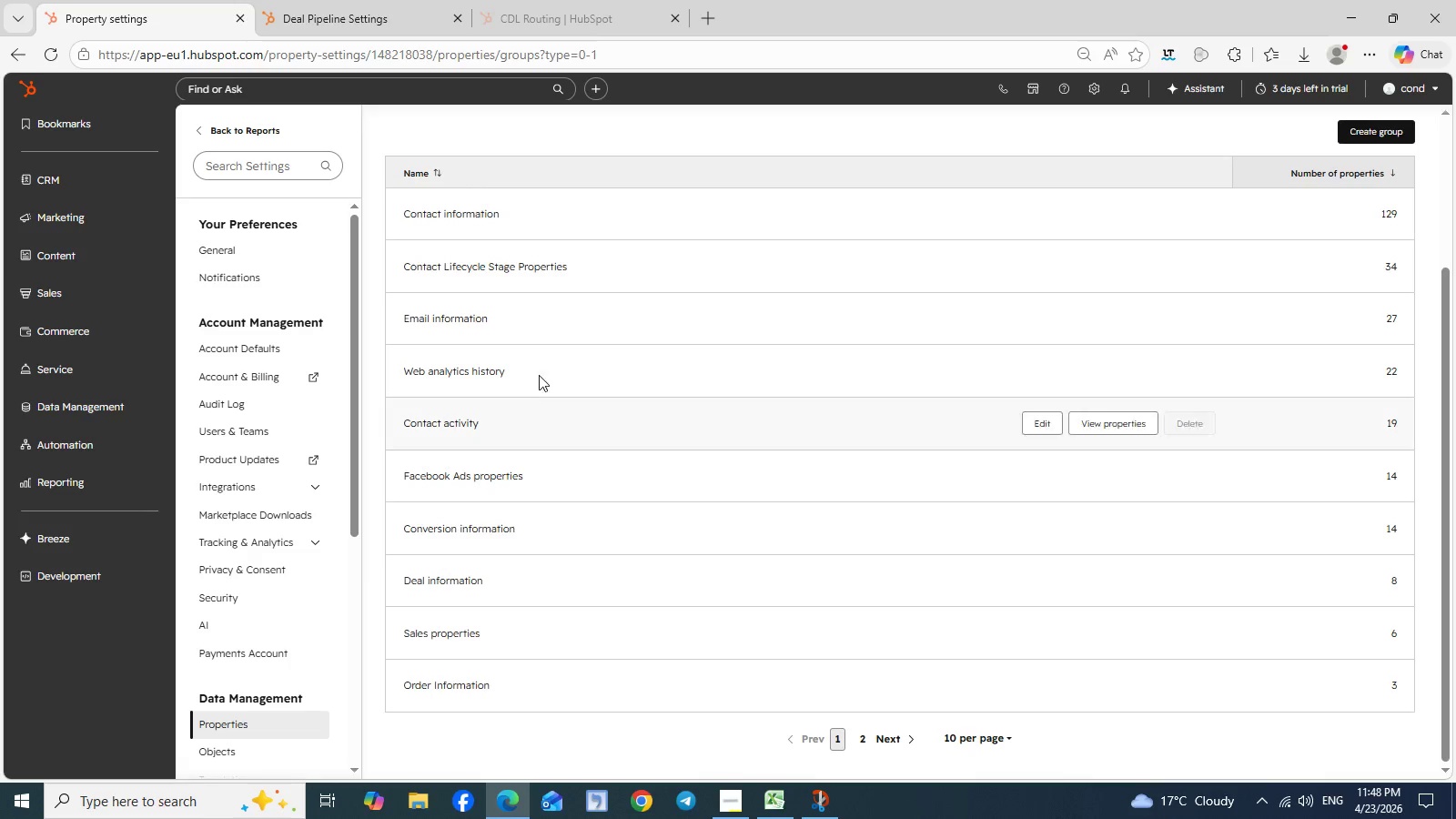 
scroll: coordinate [539, 389], scroll_direction: up, amount: 3.0
 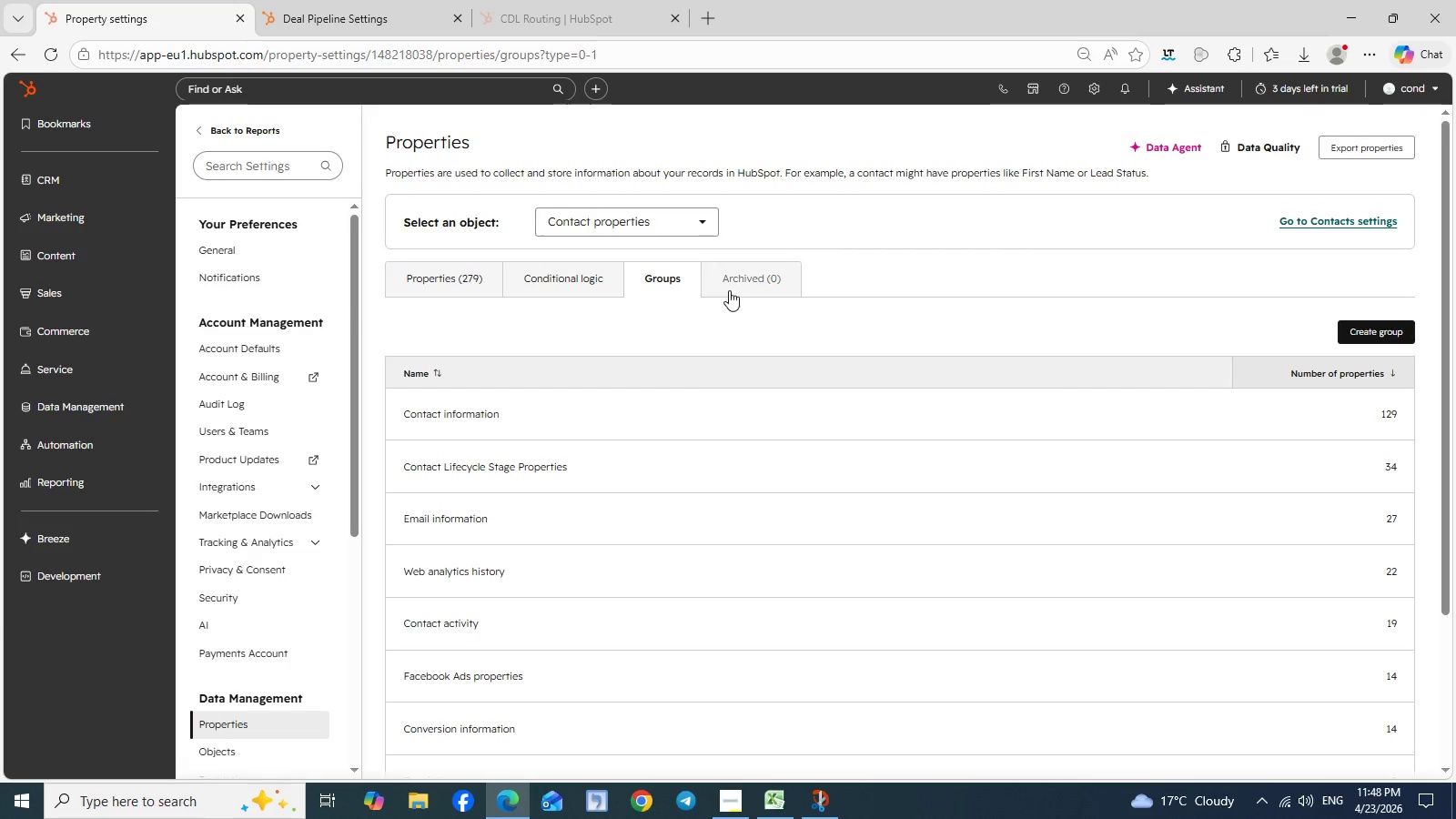 
left_click([733, 289])
 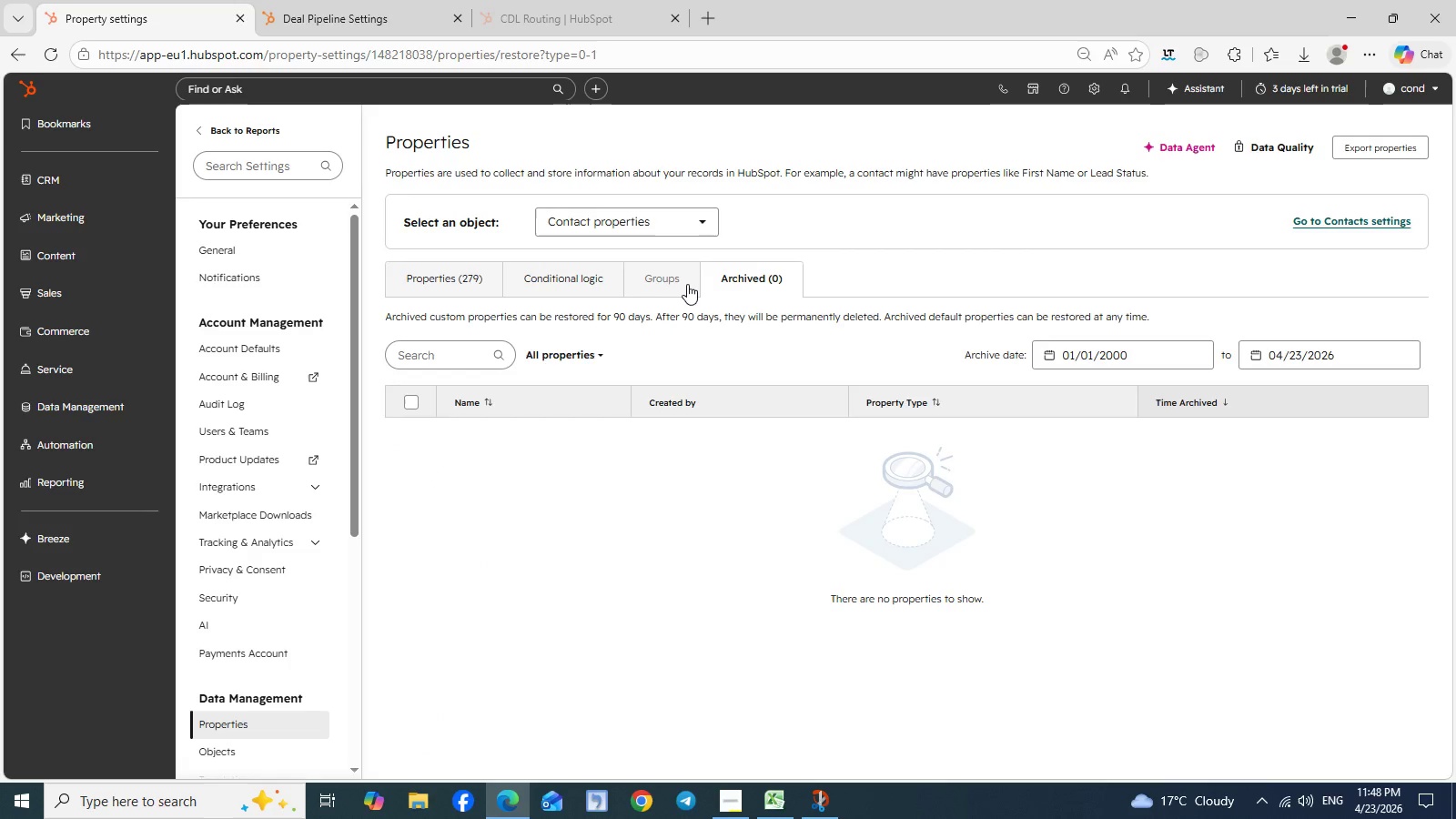 
left_click([681, 282])
 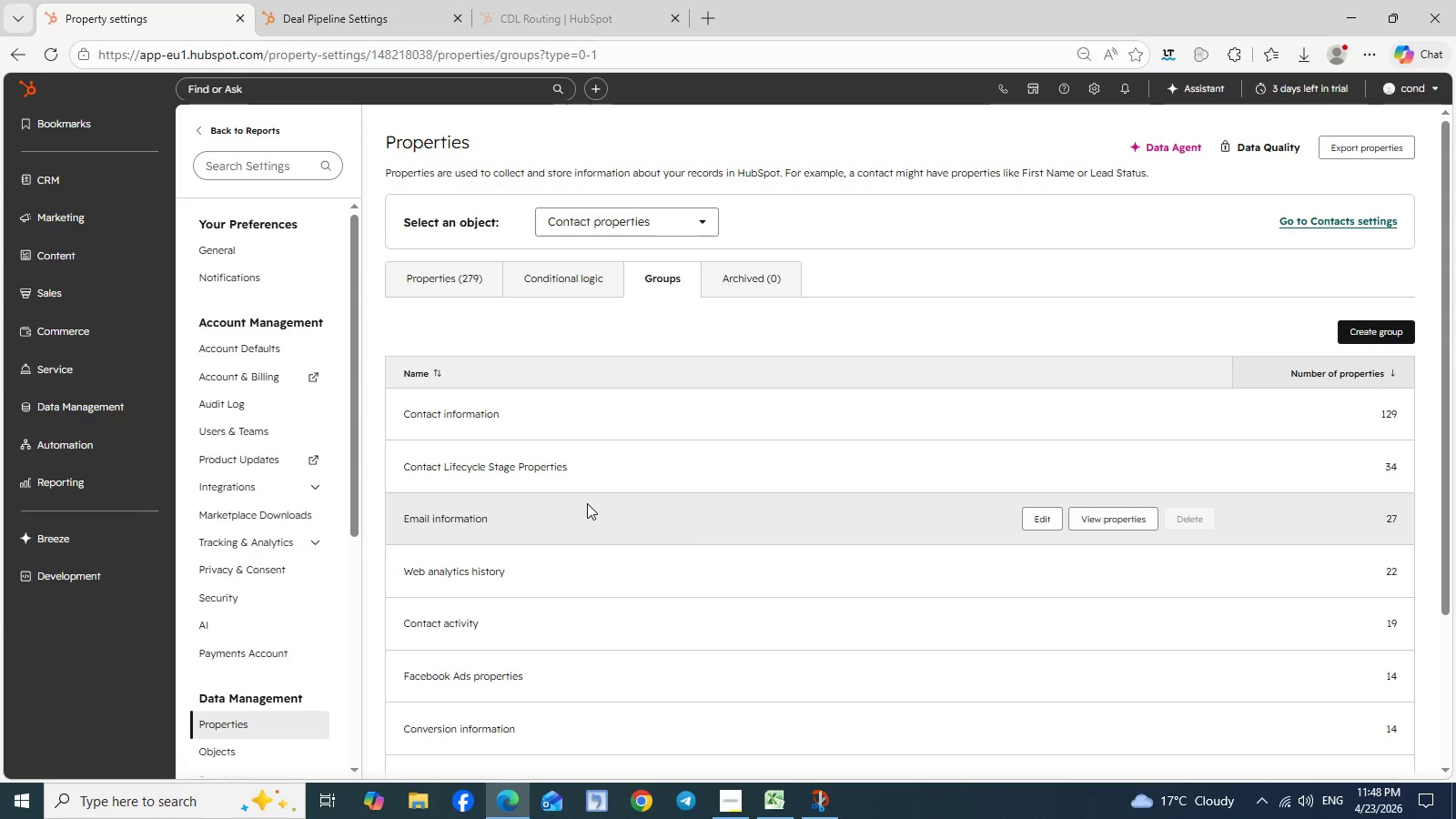 
scroll: coordinate [587, 503], scroll_direction: down, amount: 1.0
 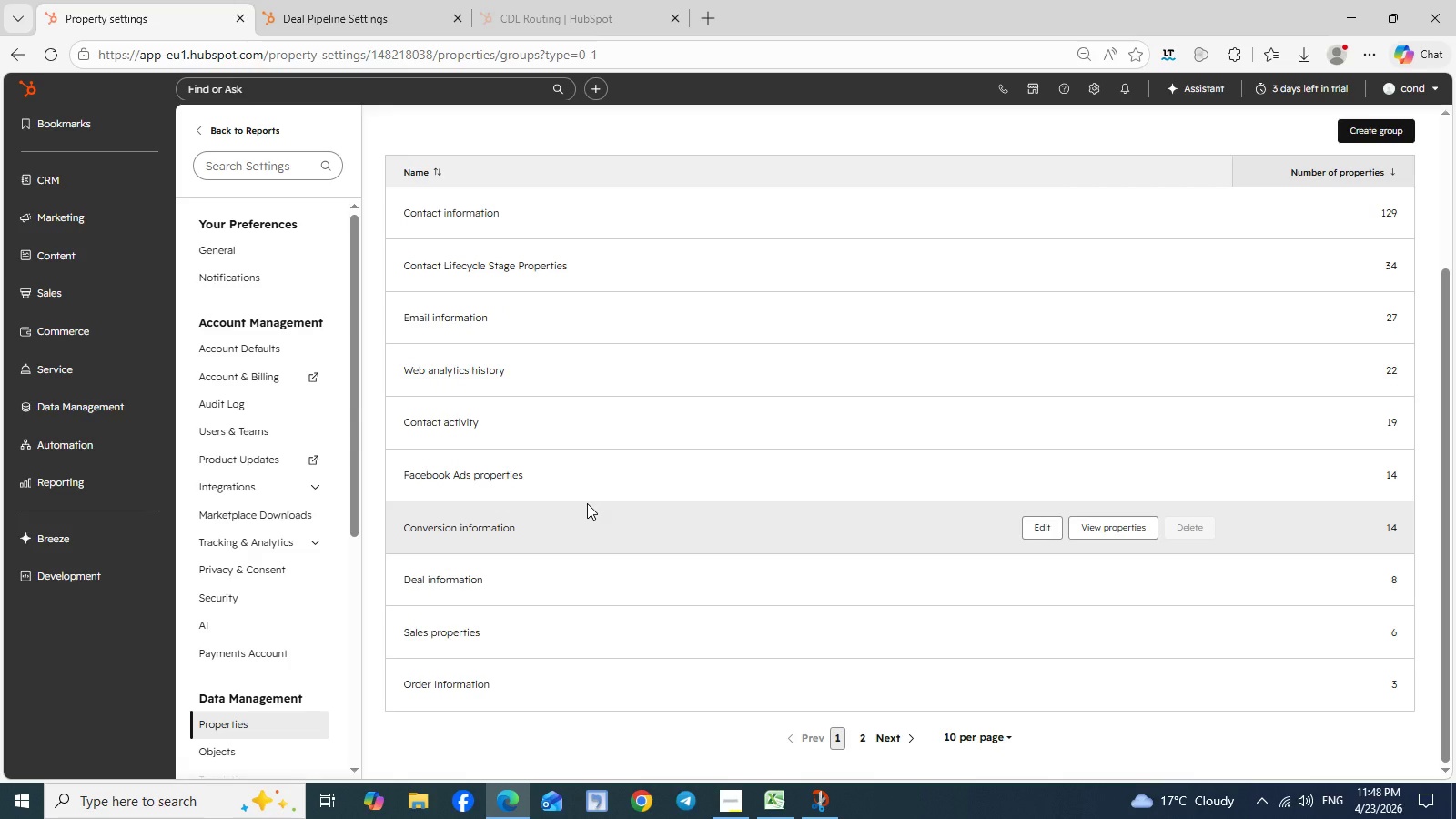 
scroll: coordinate [587, 503], scroll_direction: up, amount: 6.0
 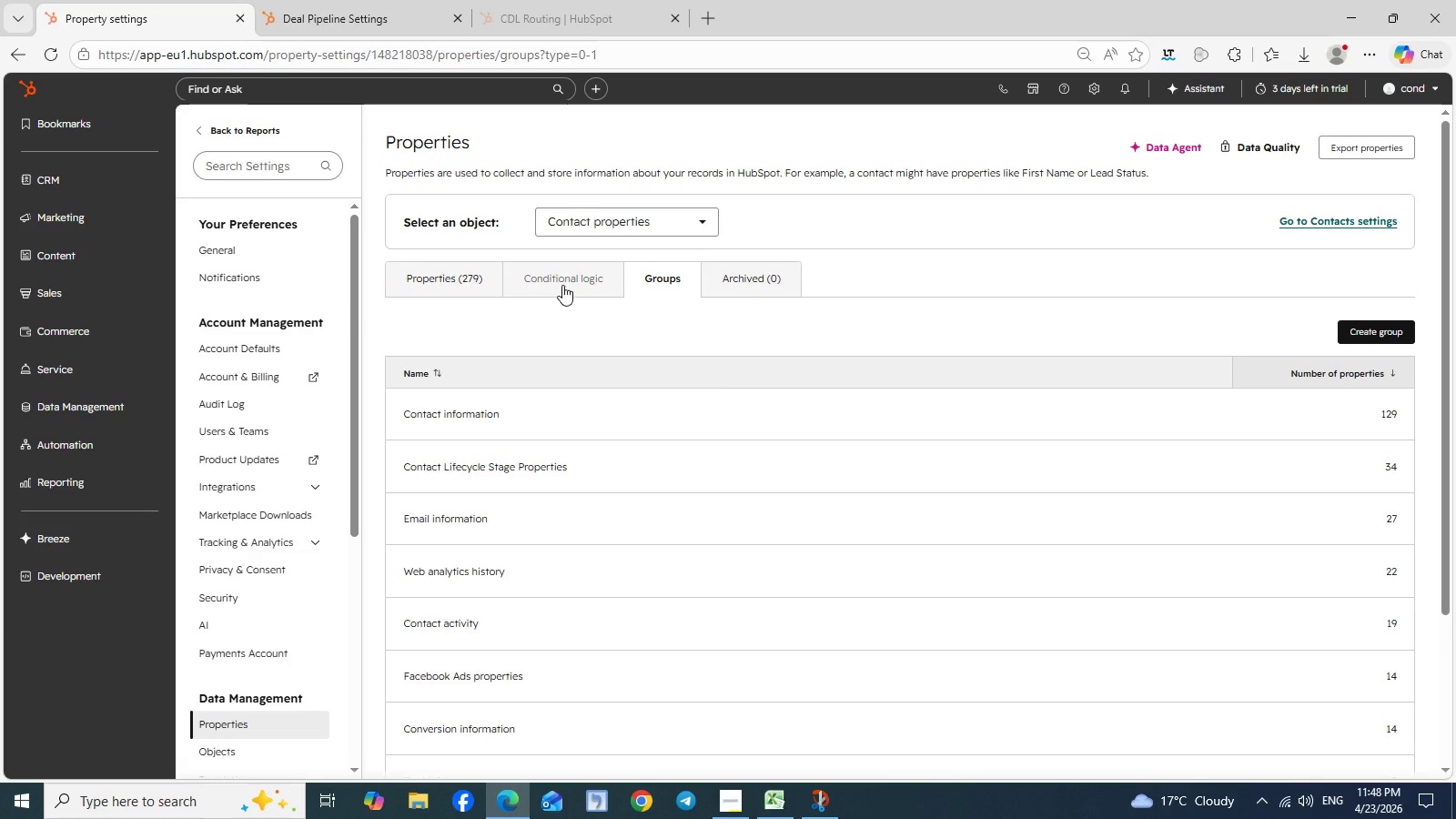 
left_click([562, 285])
 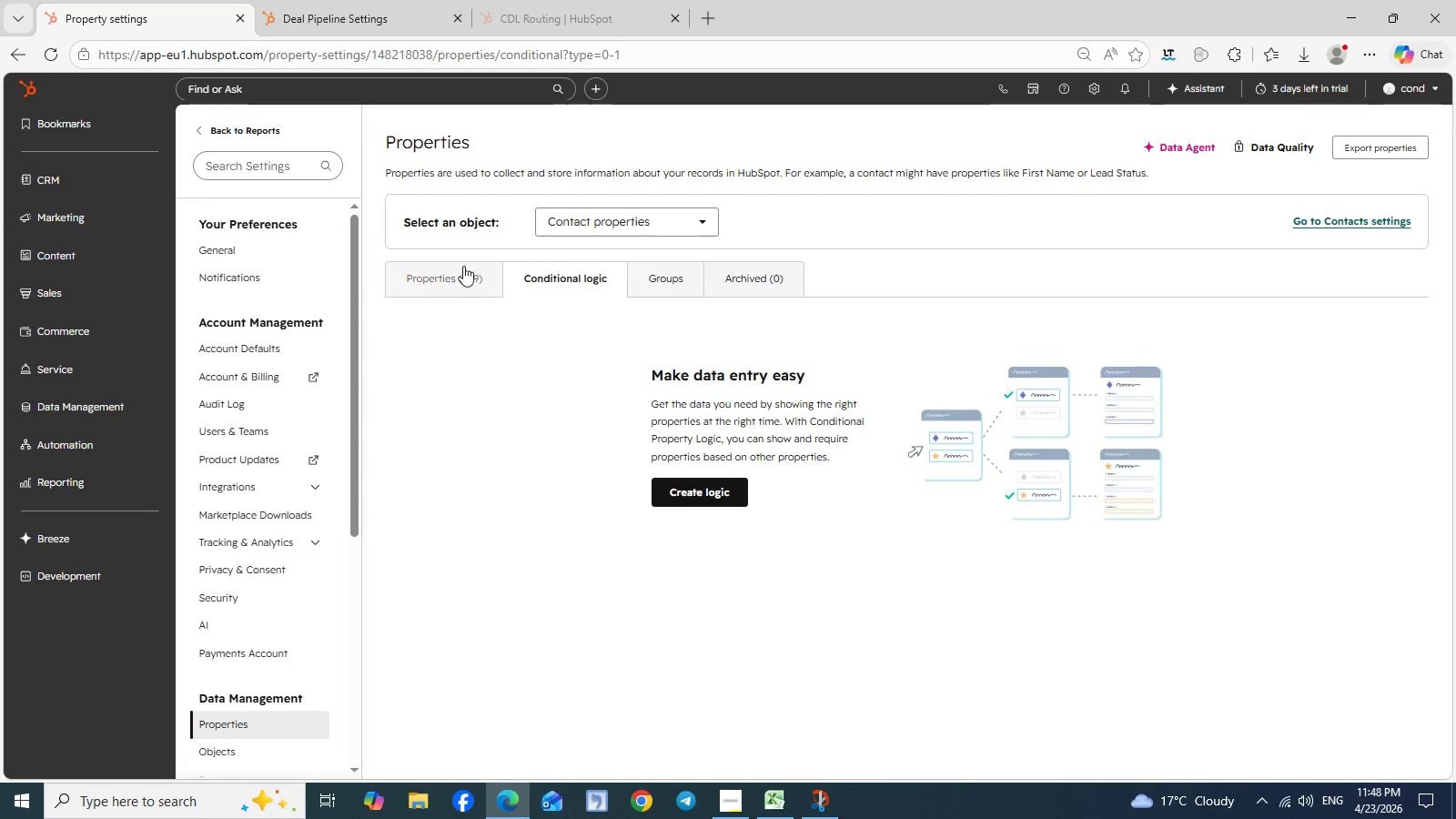 
left_click([444, 274])
 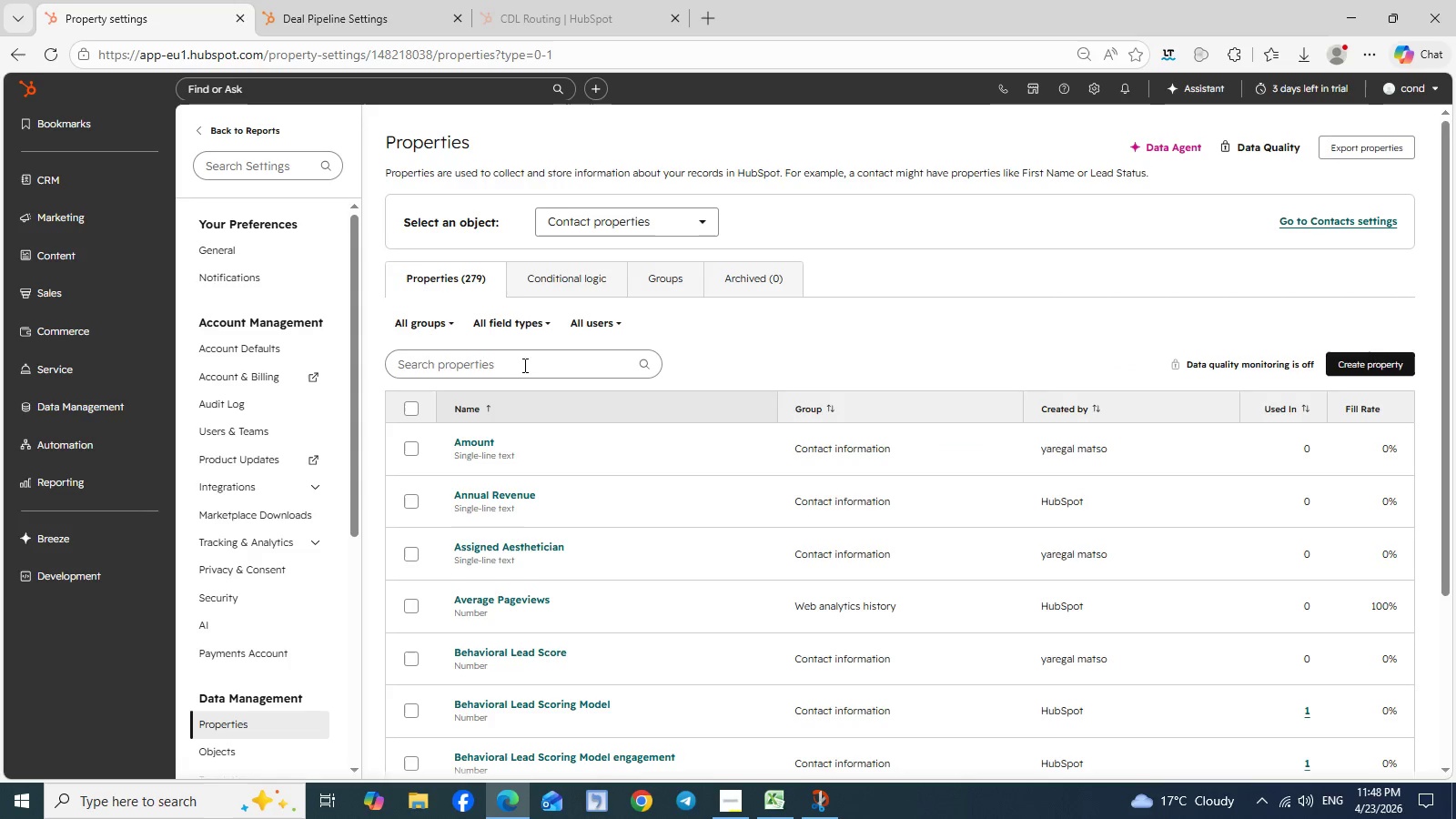 
wait(5.09)
 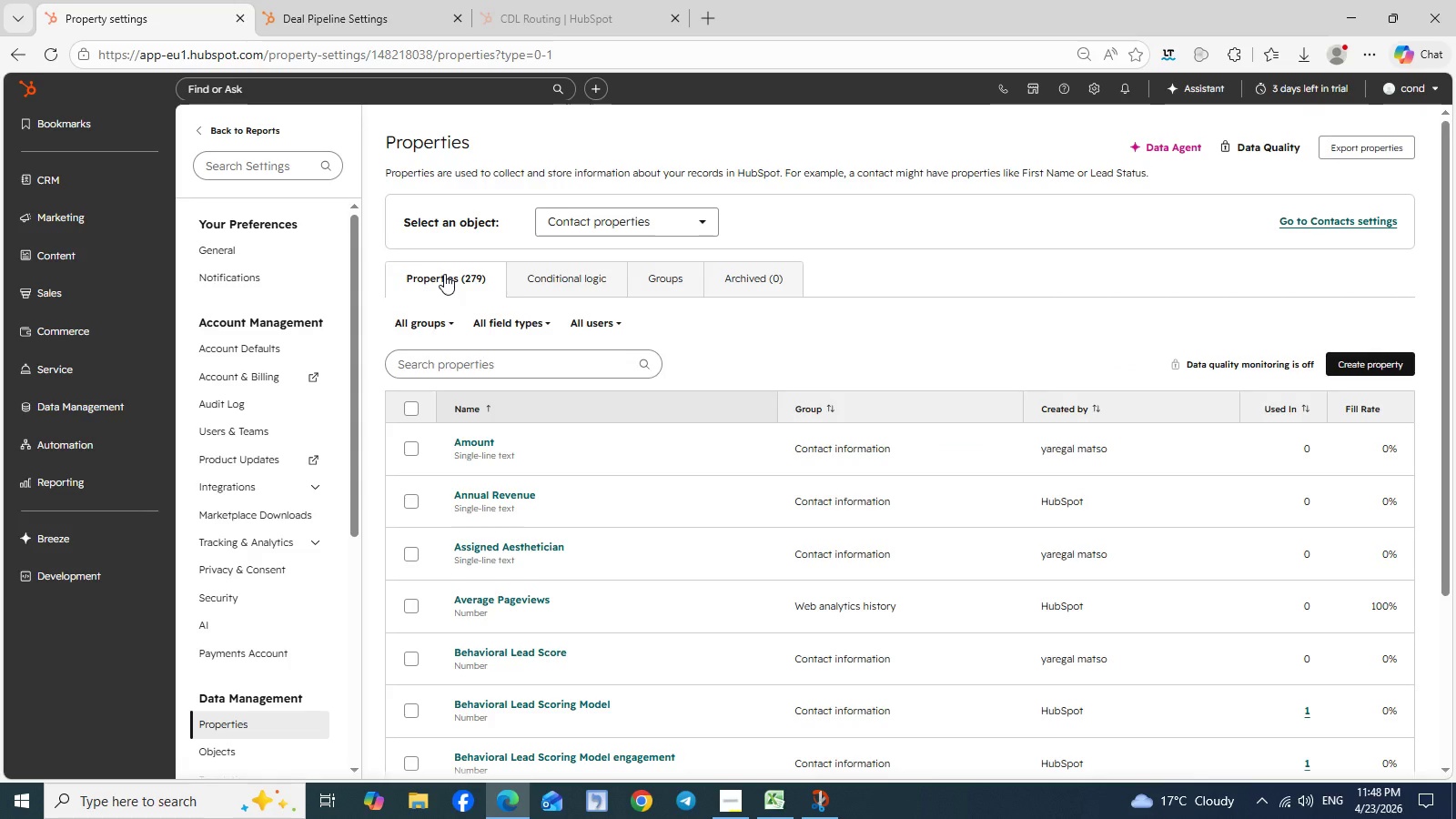 
left_click([500, 362])
 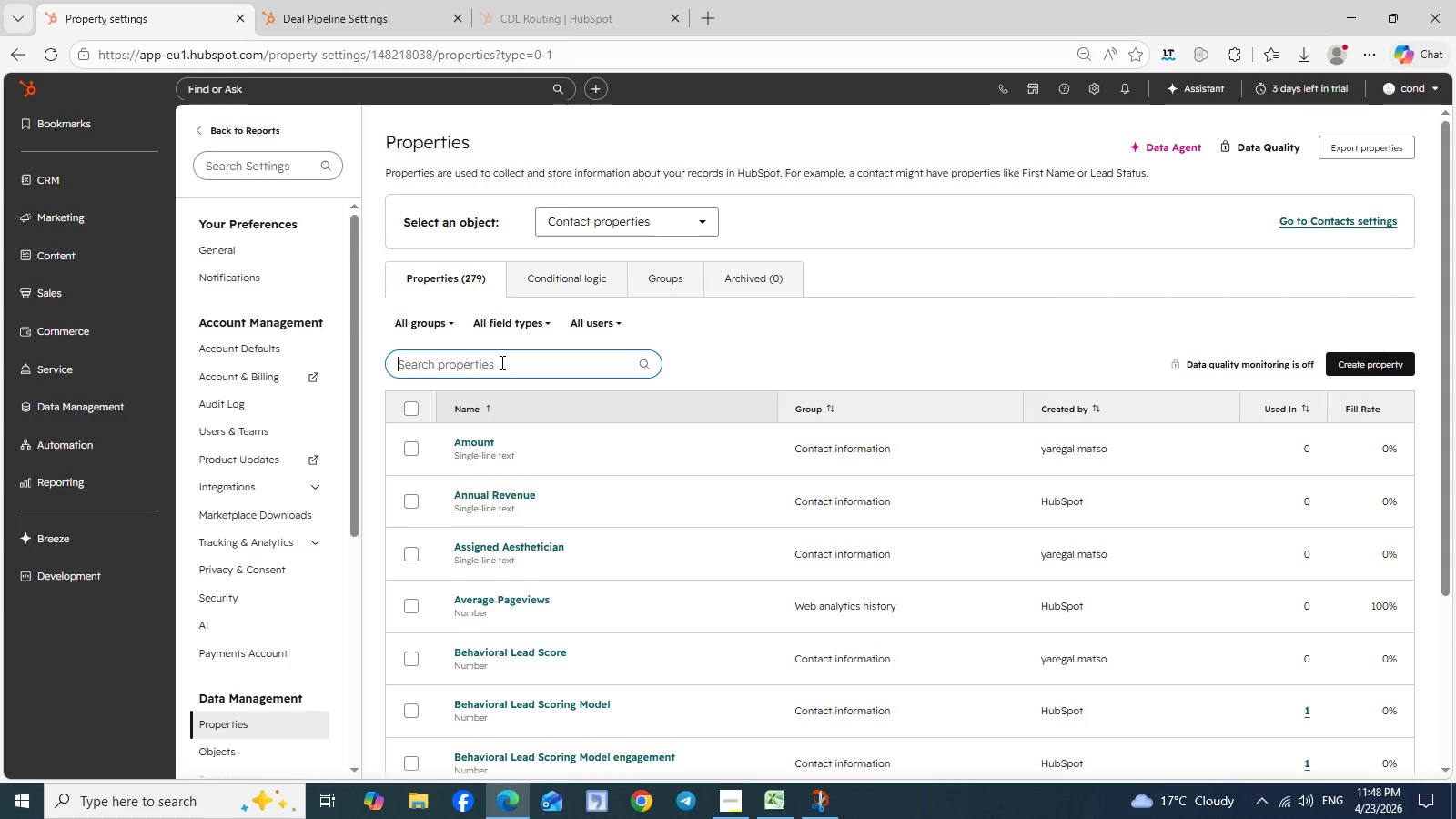 
wait(10.55)
 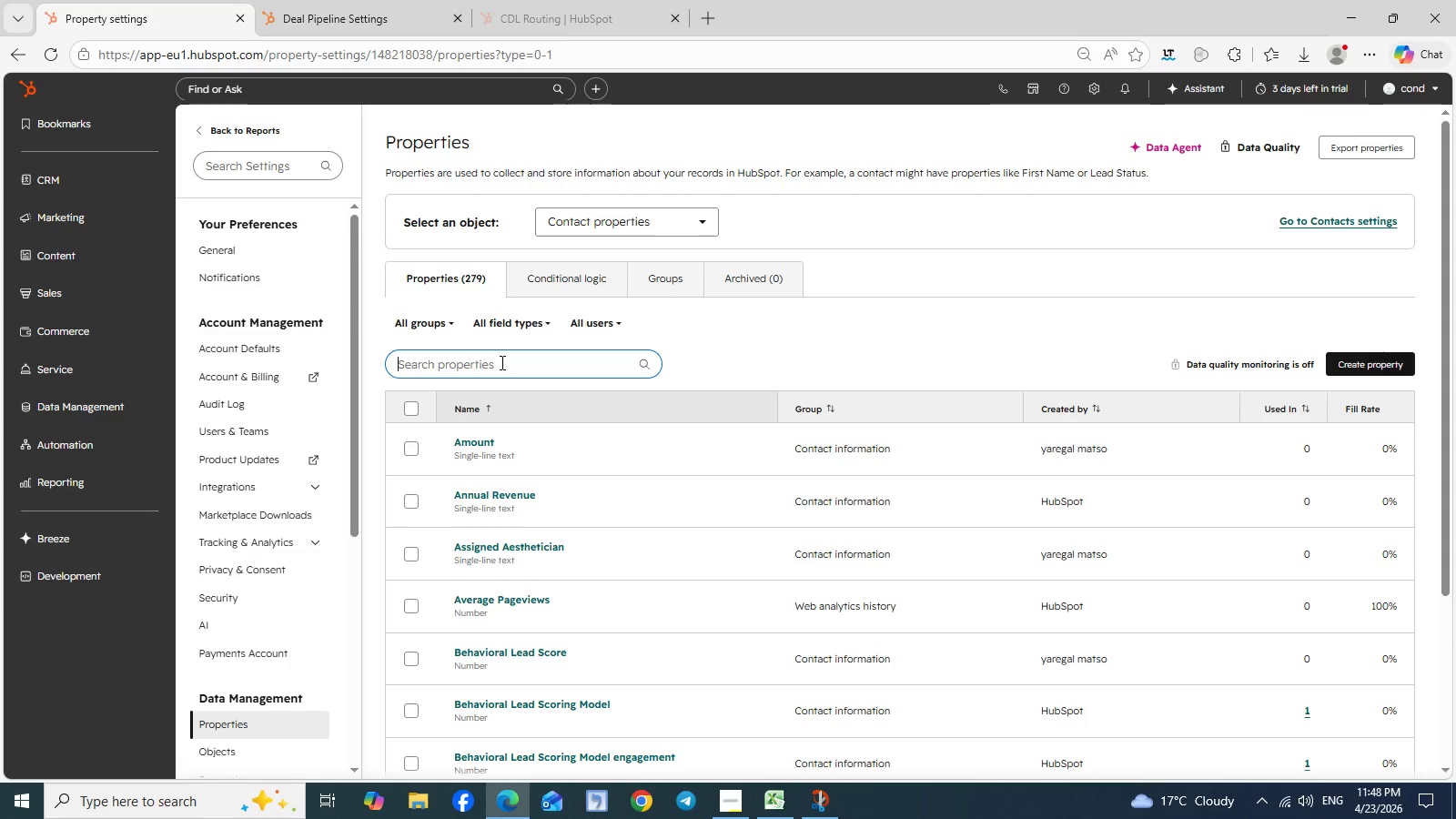 
type(kead)
 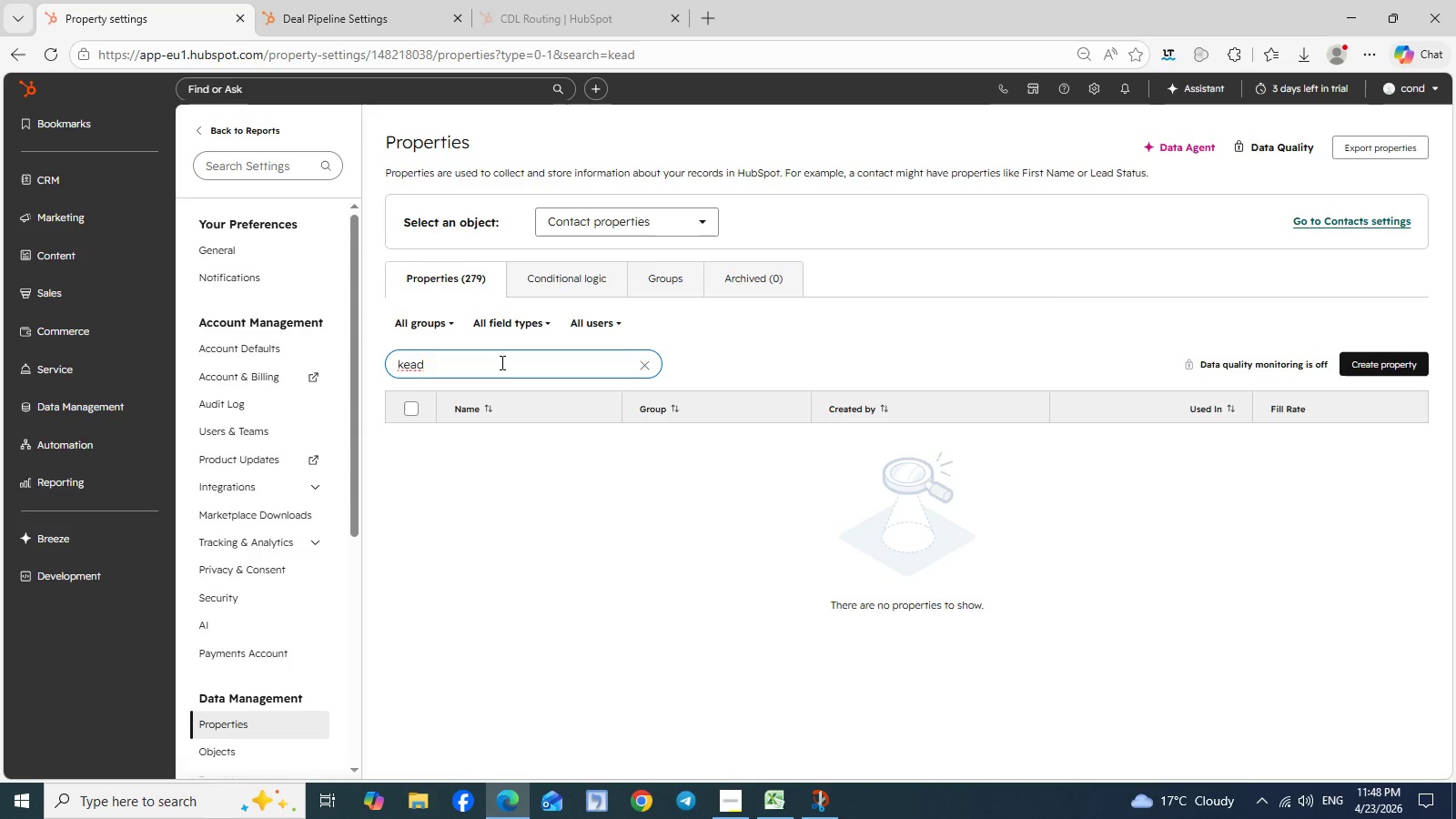 
key(Backspace)
key(Backspace)
key(Backspace)
key(Backspace)
type(lead)
 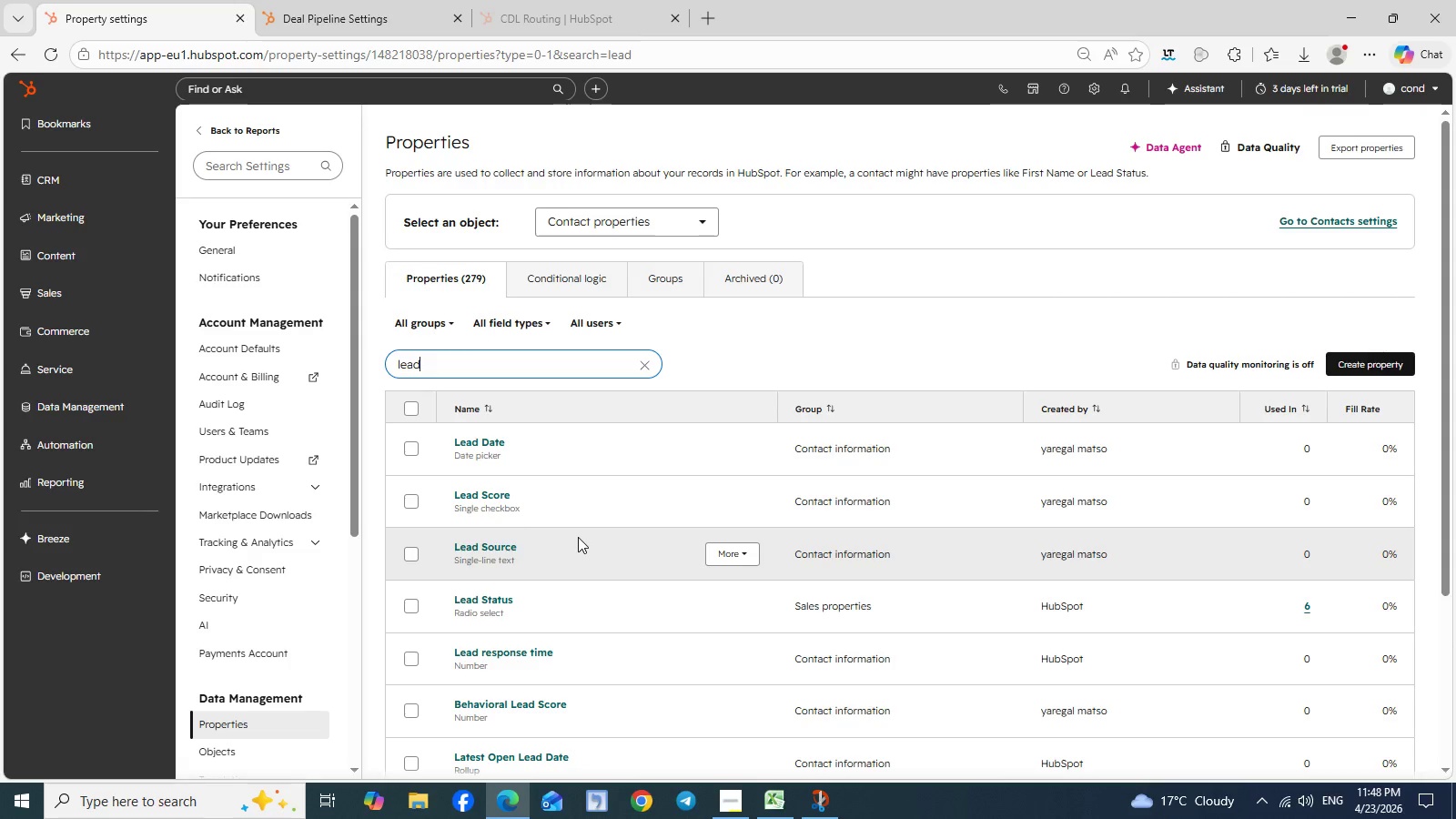 
scroll: coordinate [578, 537], scroll_direction: down, amount: 2.0
 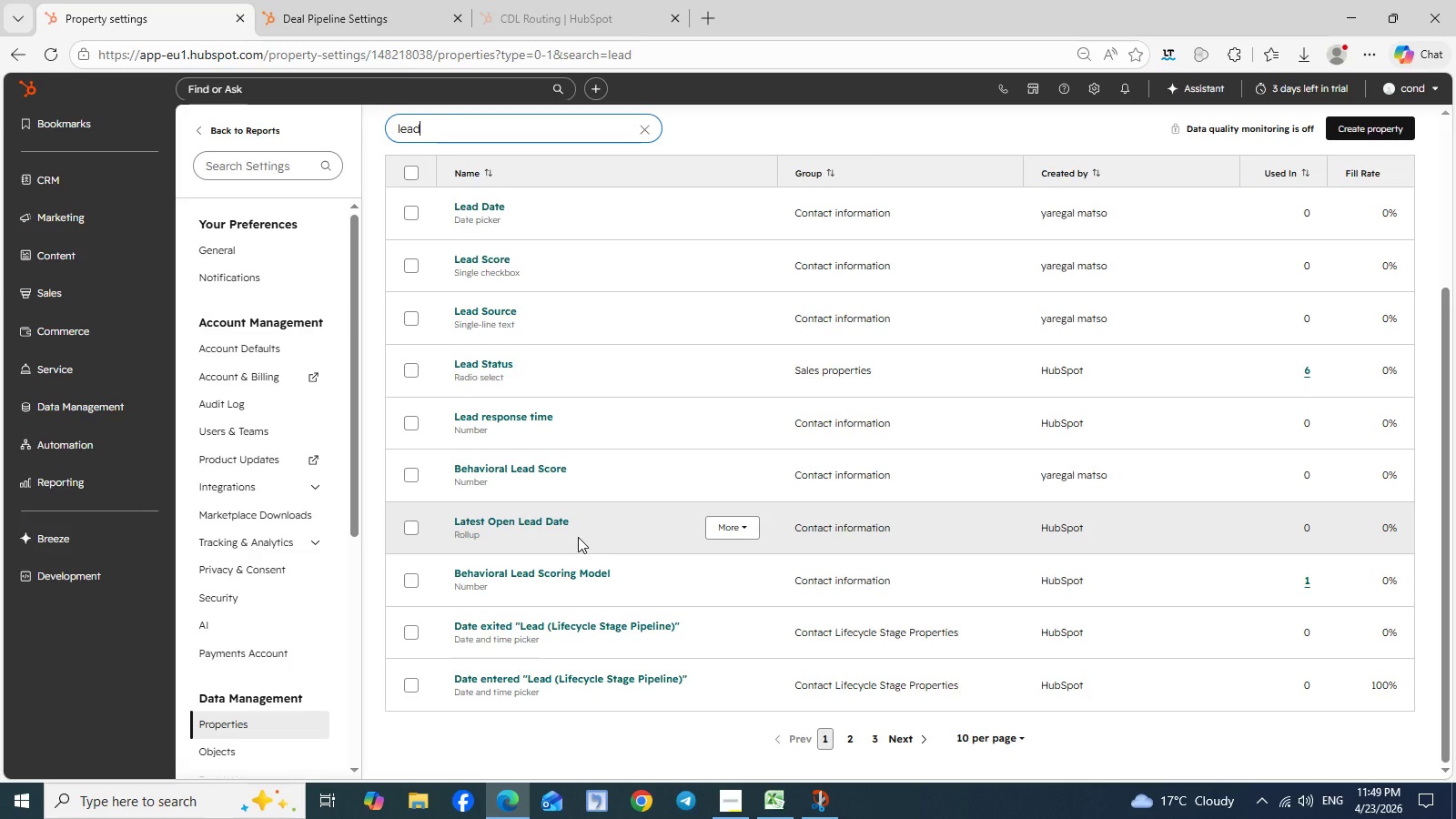 
scroll: coordinate [578, 537], scroll_direction: up, amount: 5.0
 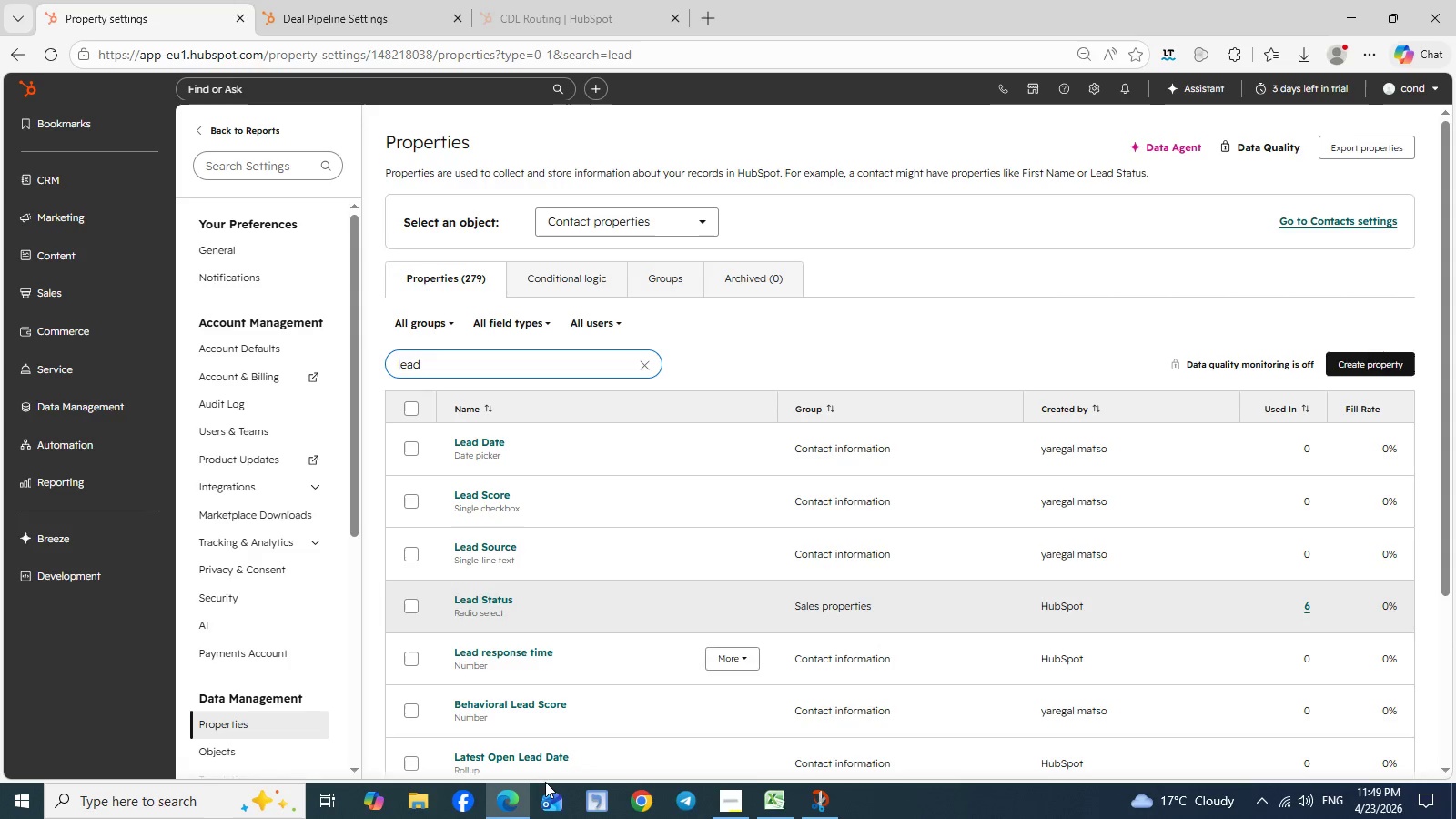 
wait(5.81)
 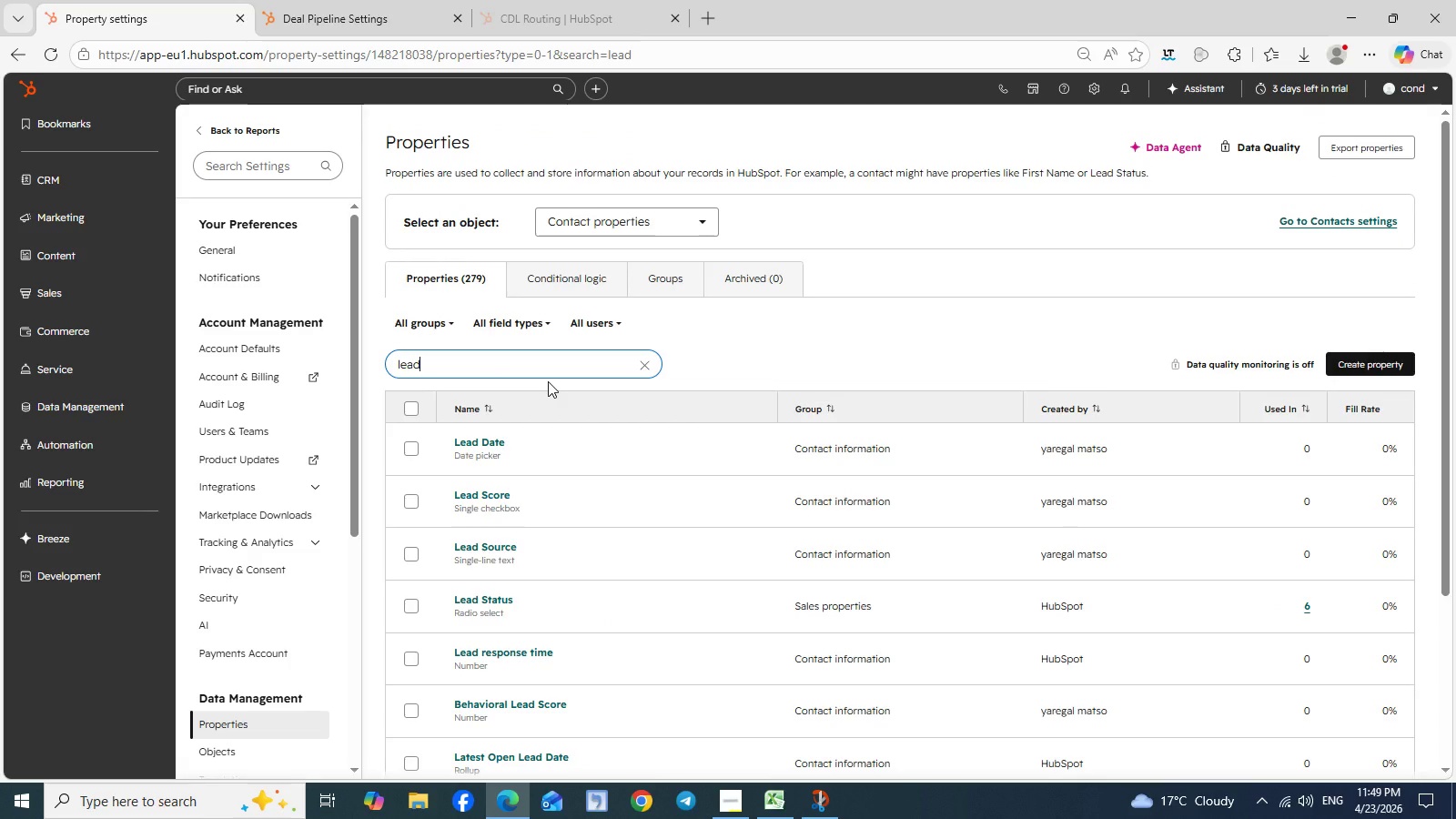 
left_click([735, 805])